 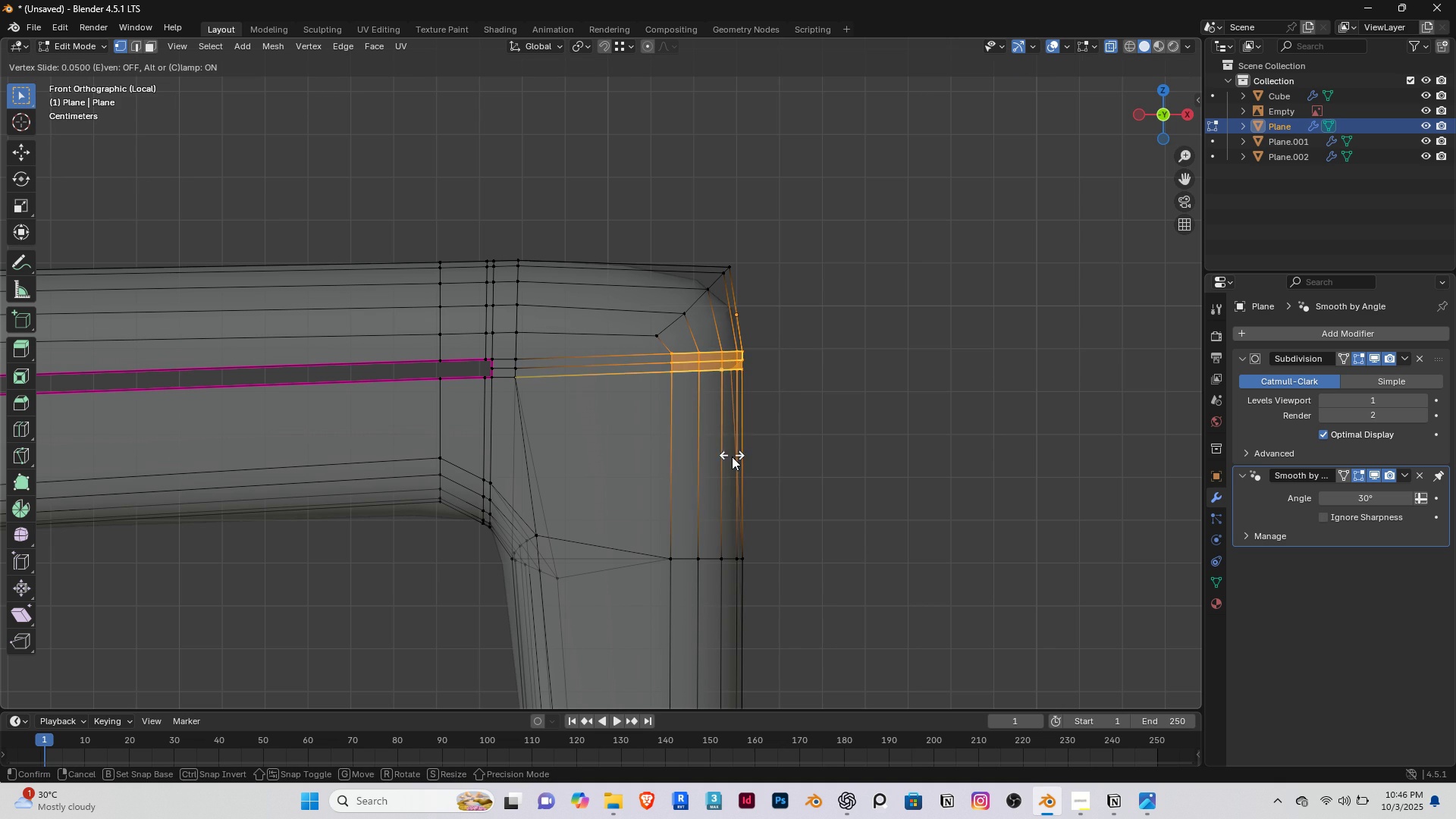 
right_click([724, 453])
 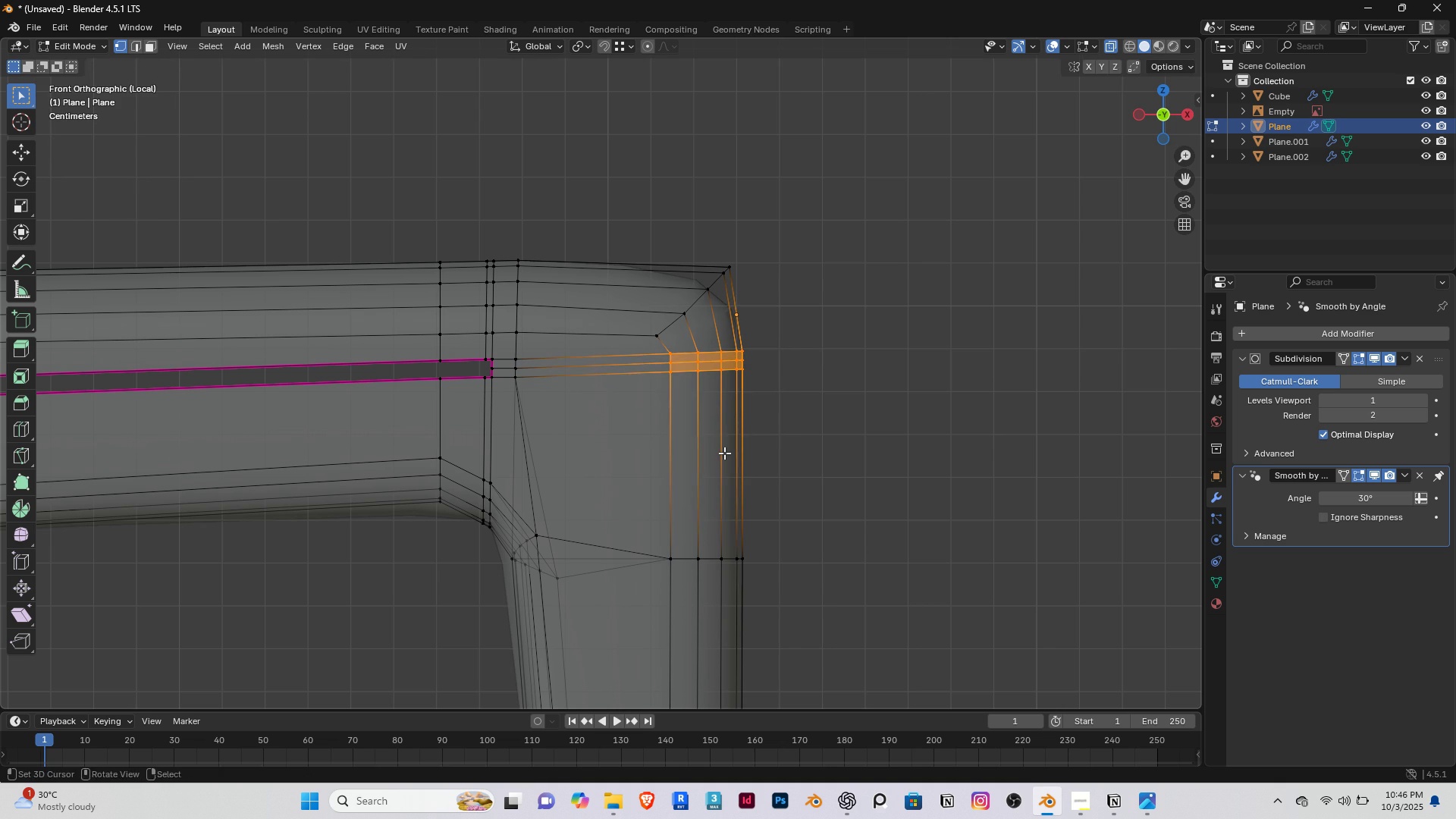 
type(GZ)
 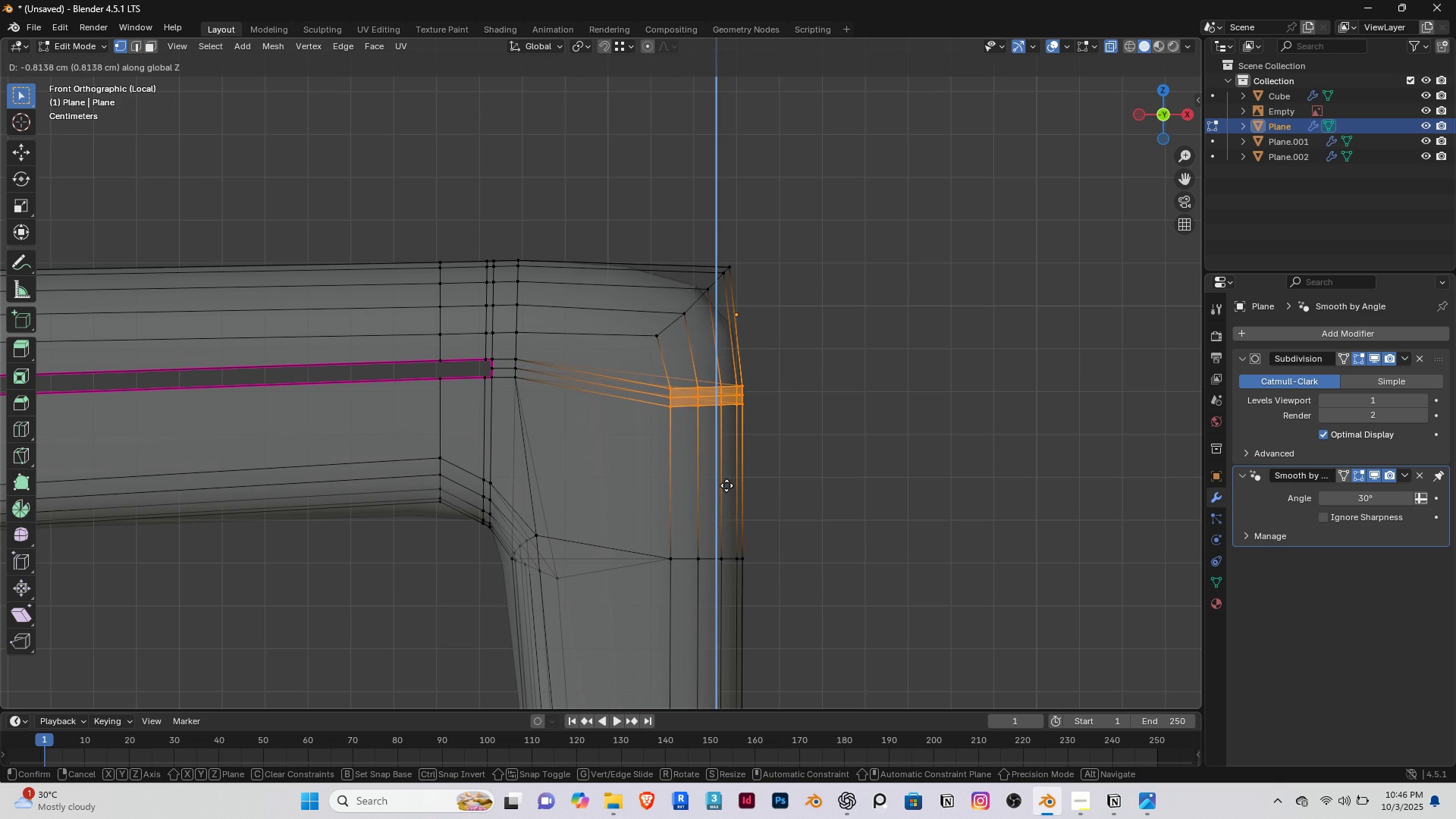 
left_click([728, 487])
 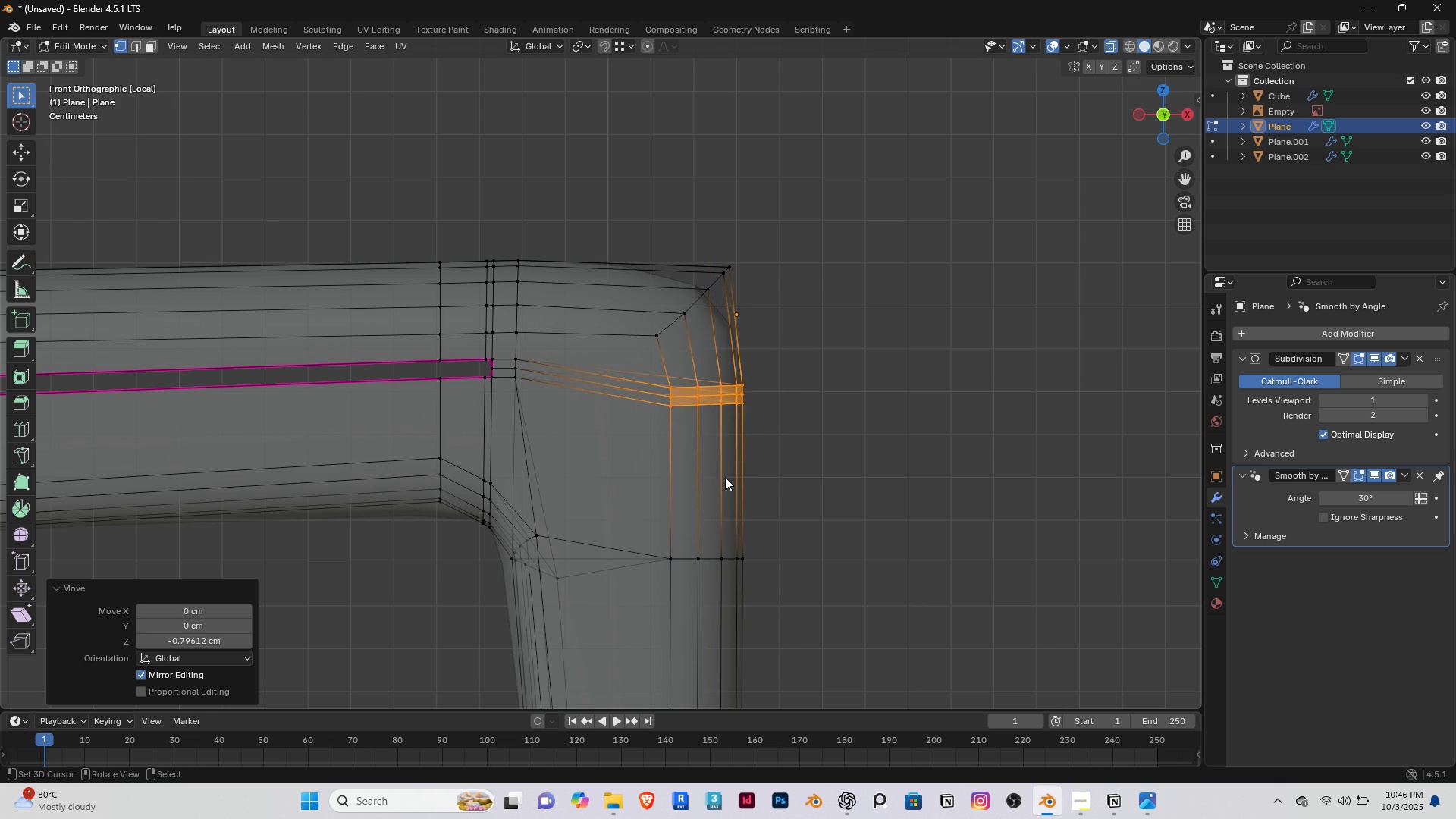 
key(Tab)
 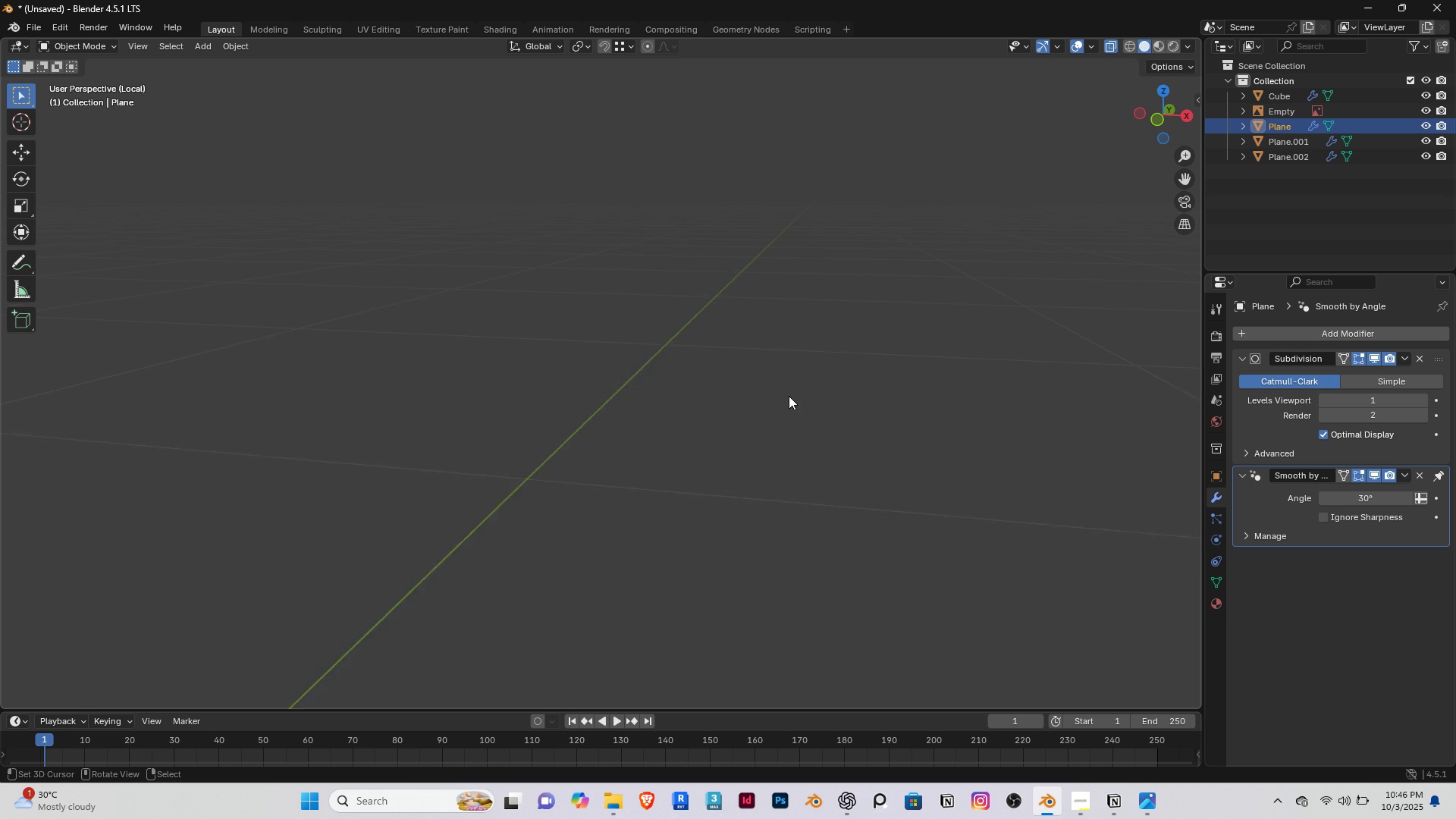 
key(Delete)
 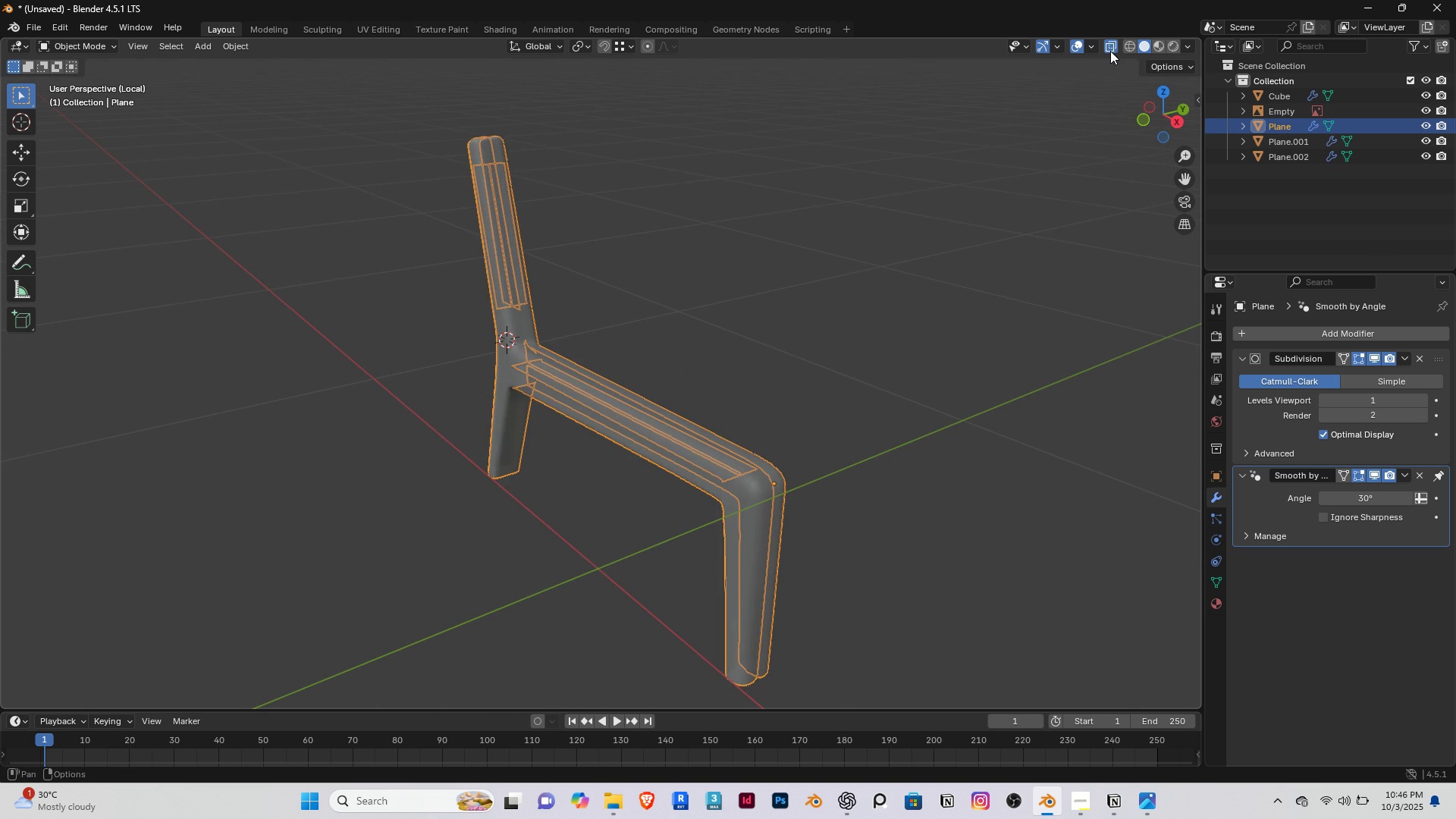 
left_click([1106, 44])
 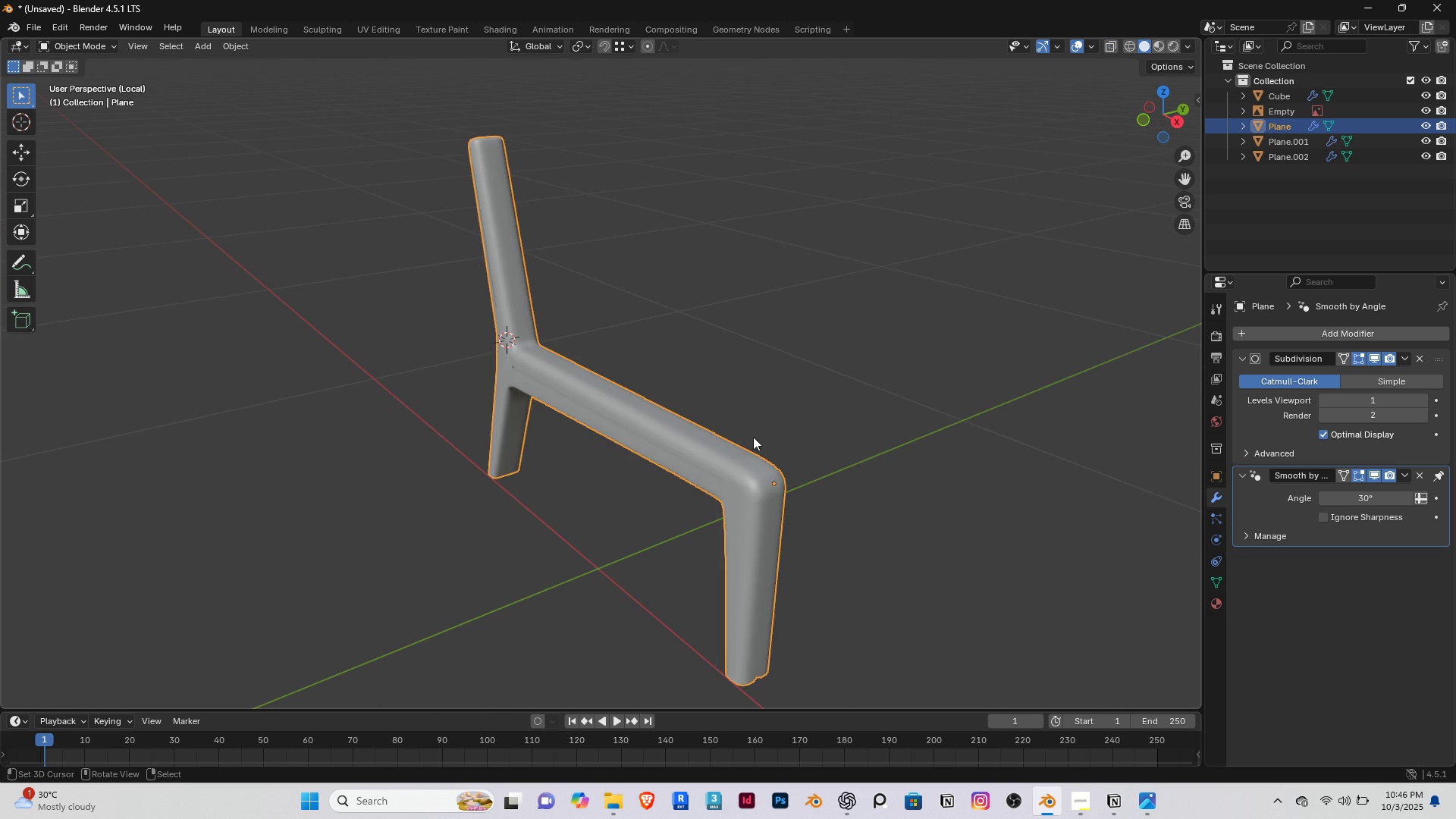 
scroll: coordinate [701, 464], scroll_direction: up, amount: 3.0